 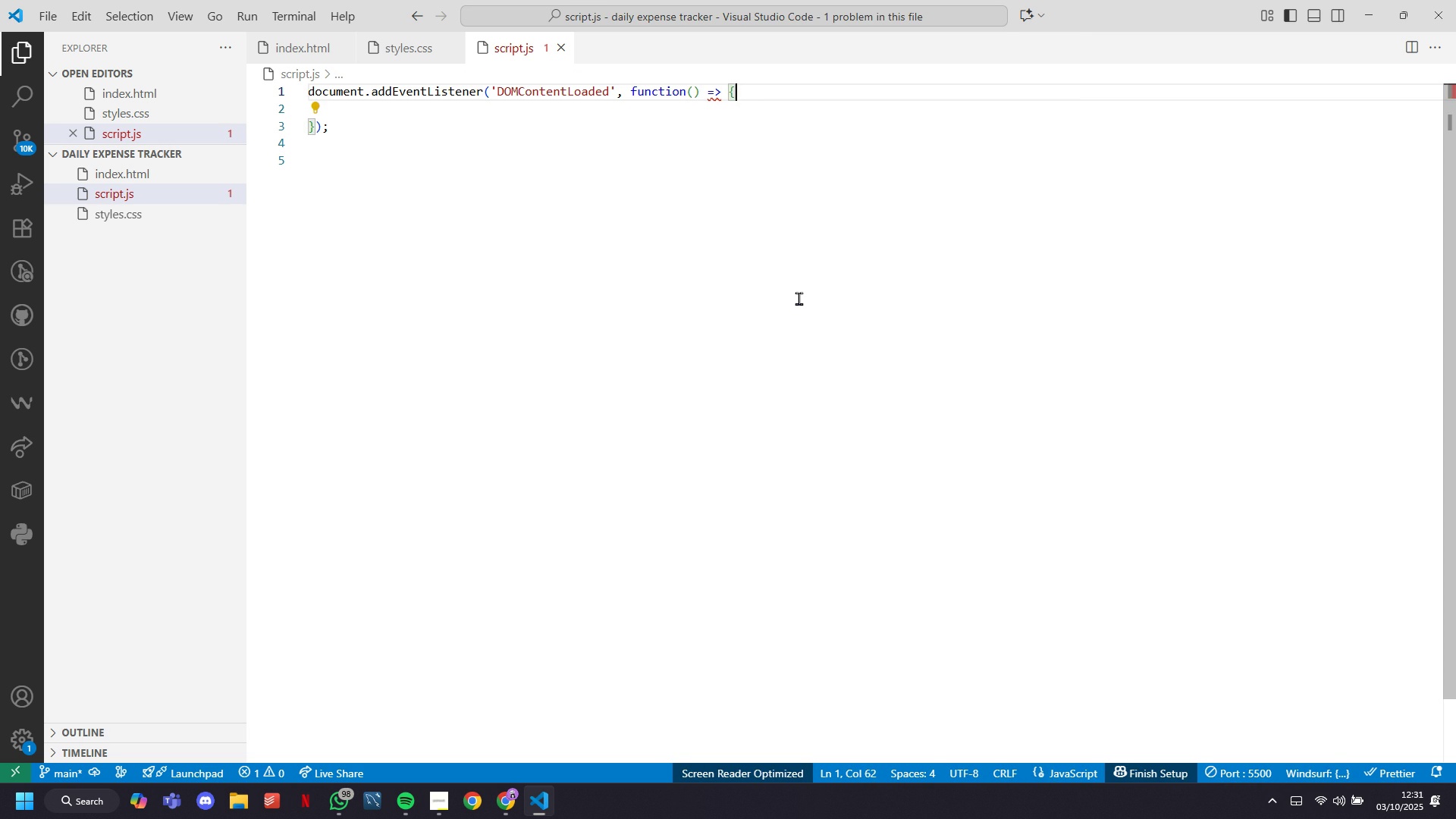 
key(ArrowRight)
 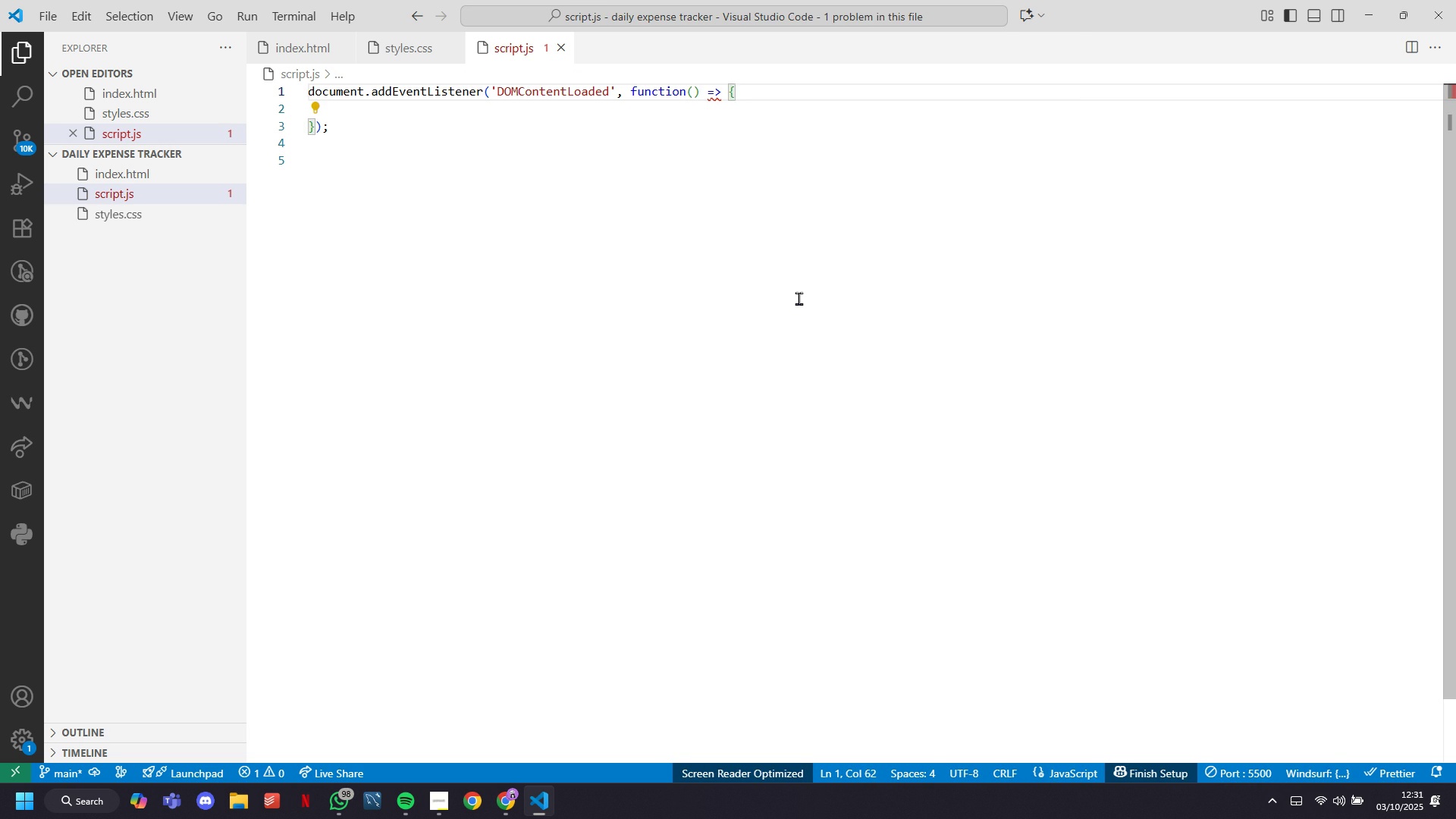 
key(Enter)
 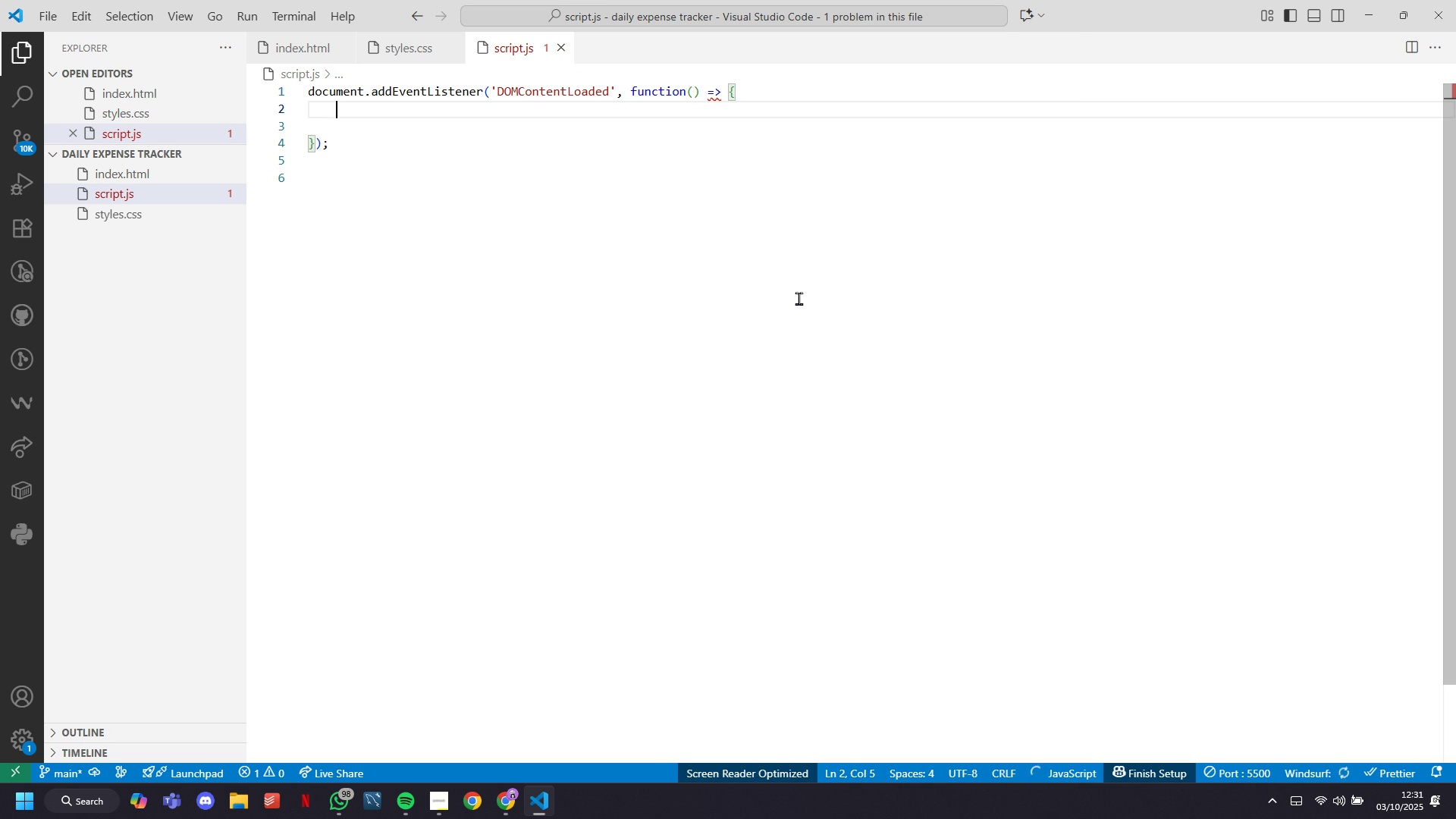 
type(console.gog)
key(Backspace)
key(Backspace)
key(Backspace)
key(Tab)
 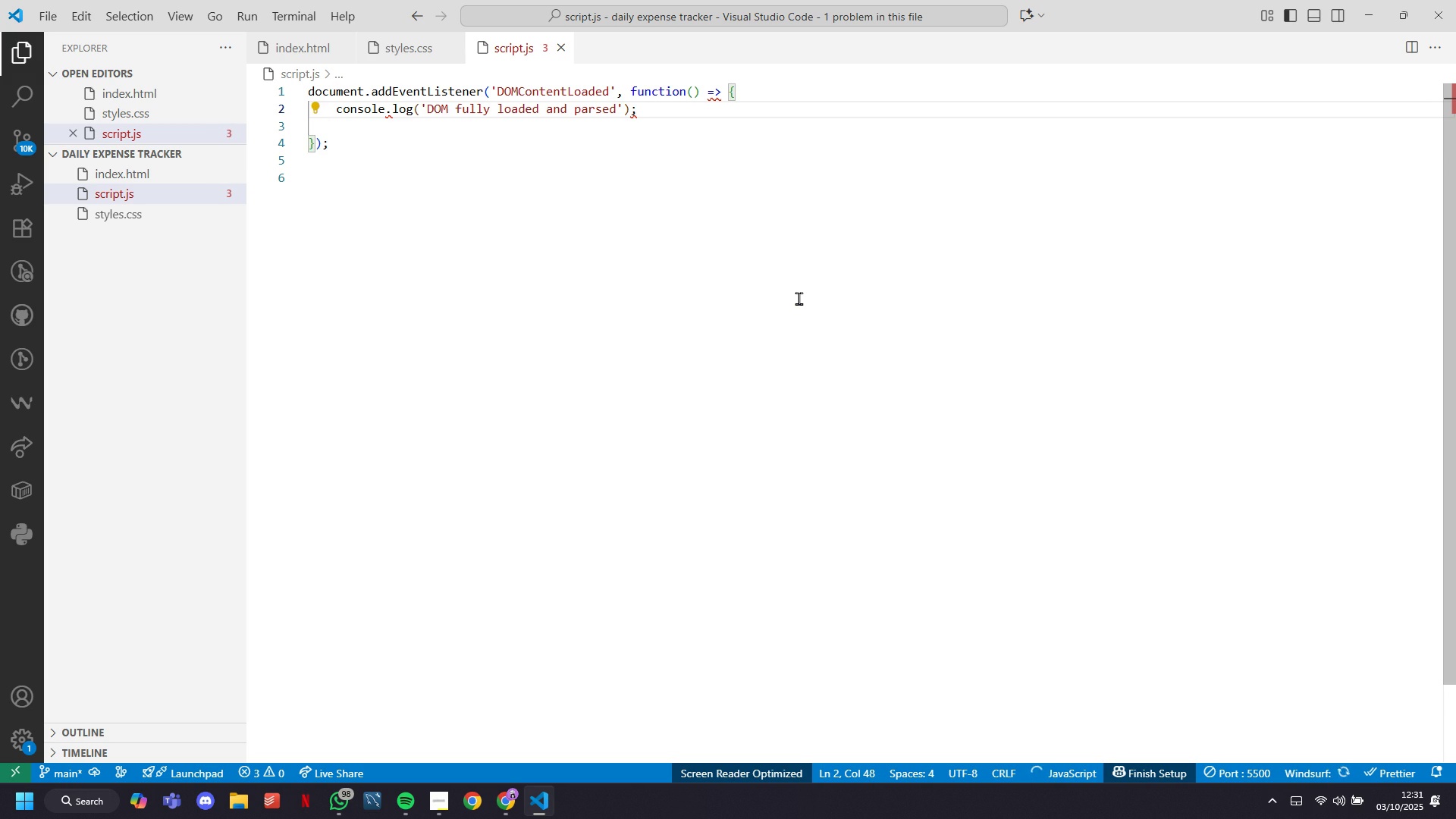 
key(Enter)
 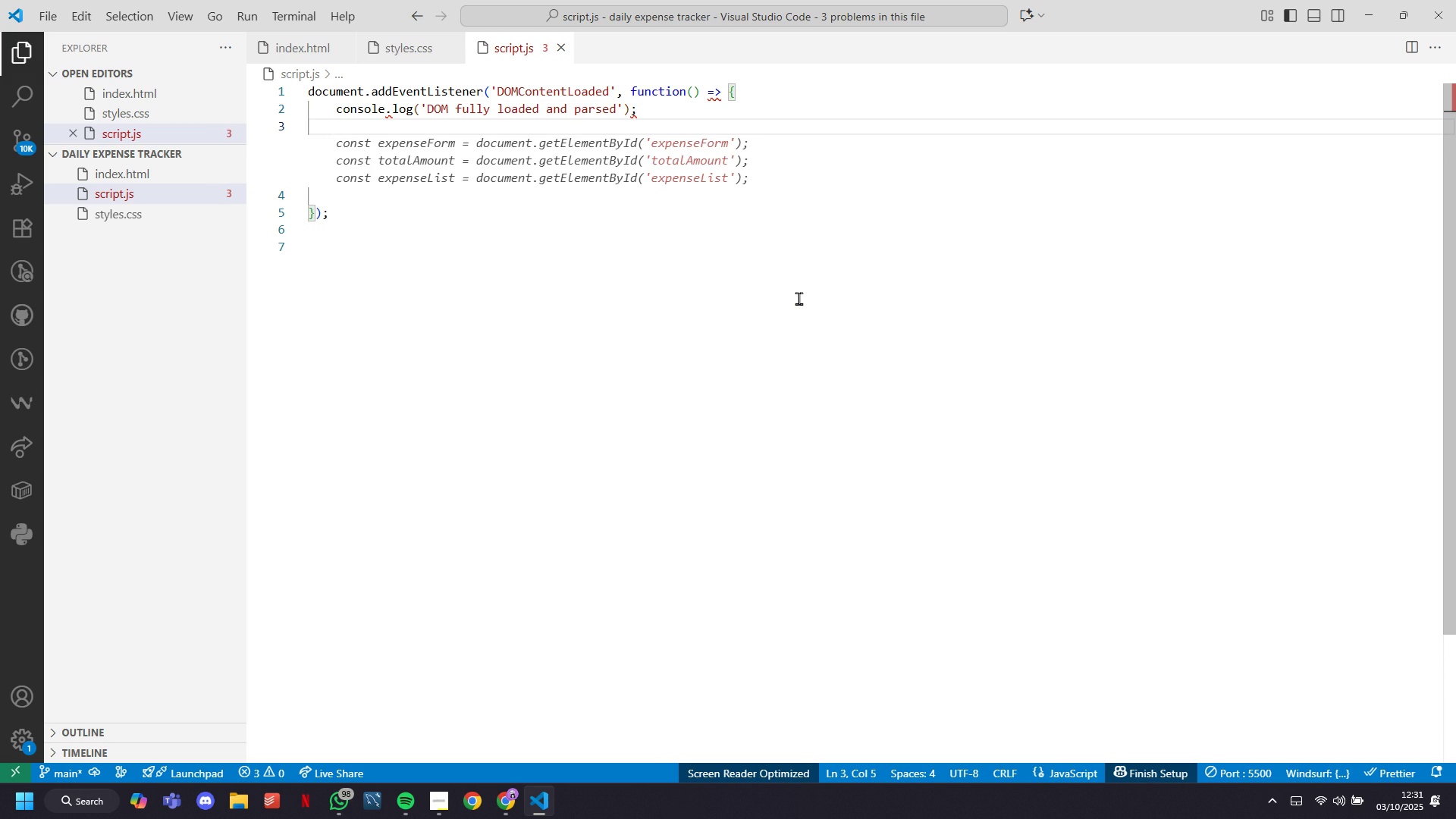 
wait(8.66)
 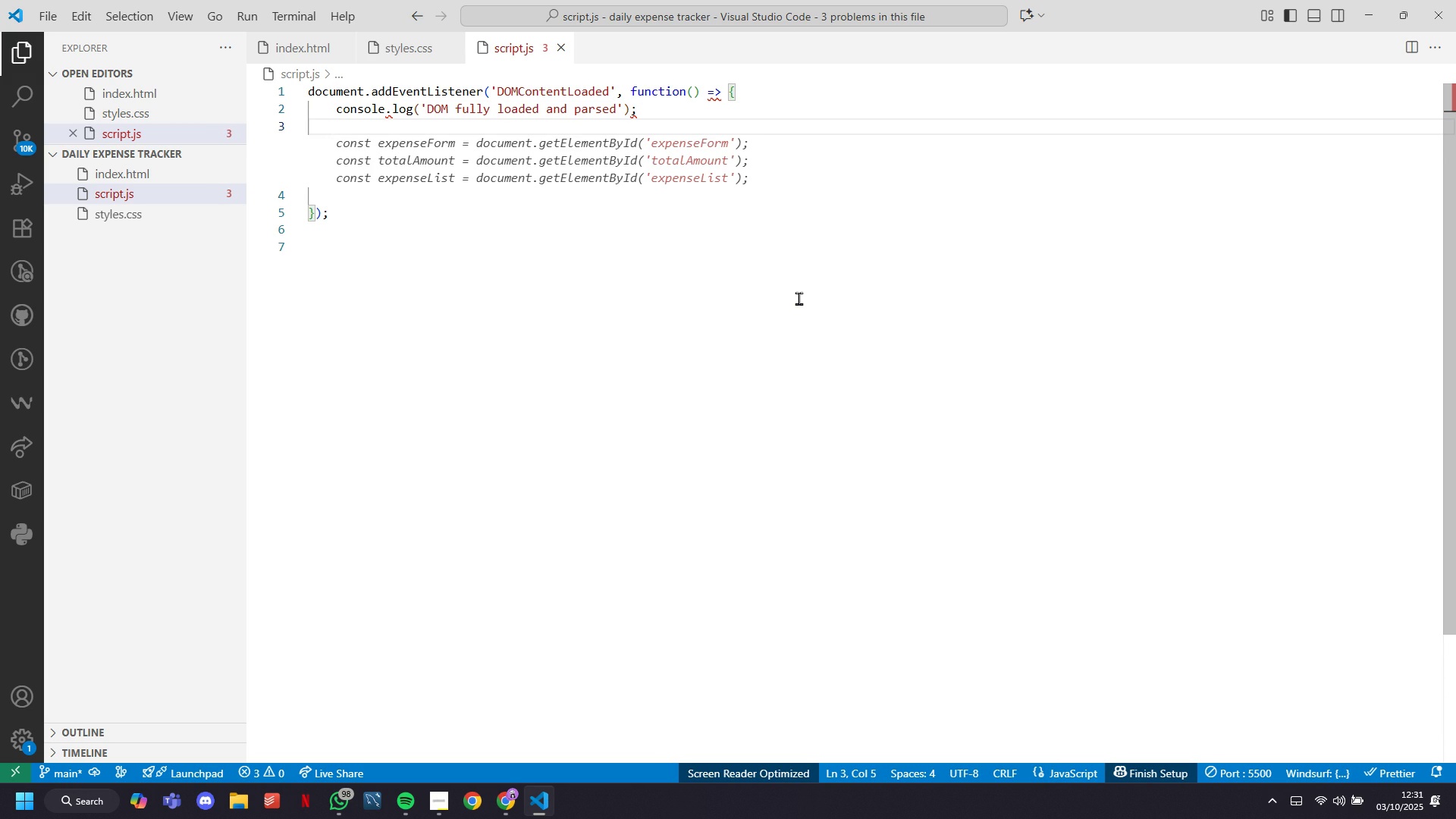 
key(Tab)
 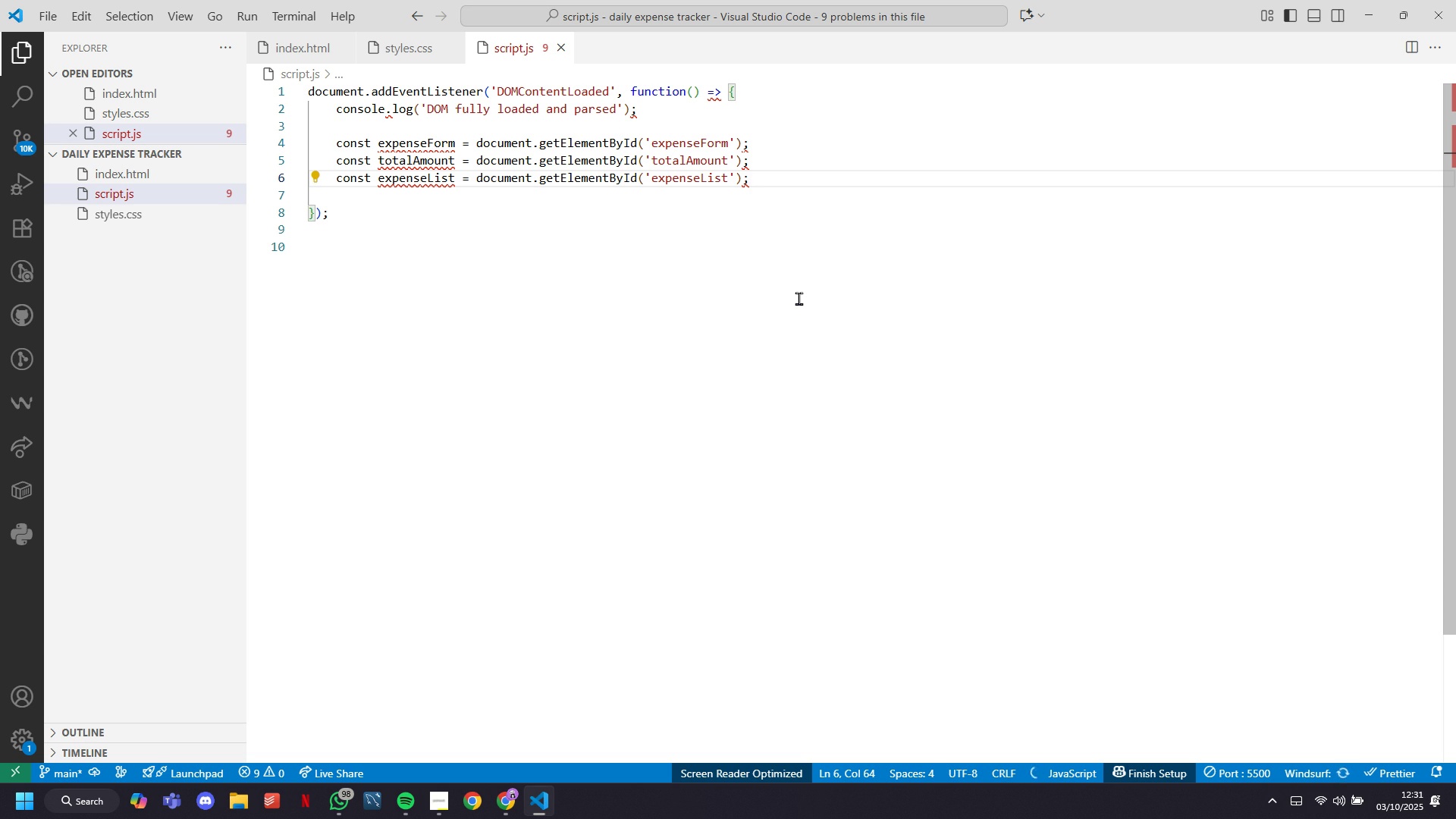 
wait(5.14)
 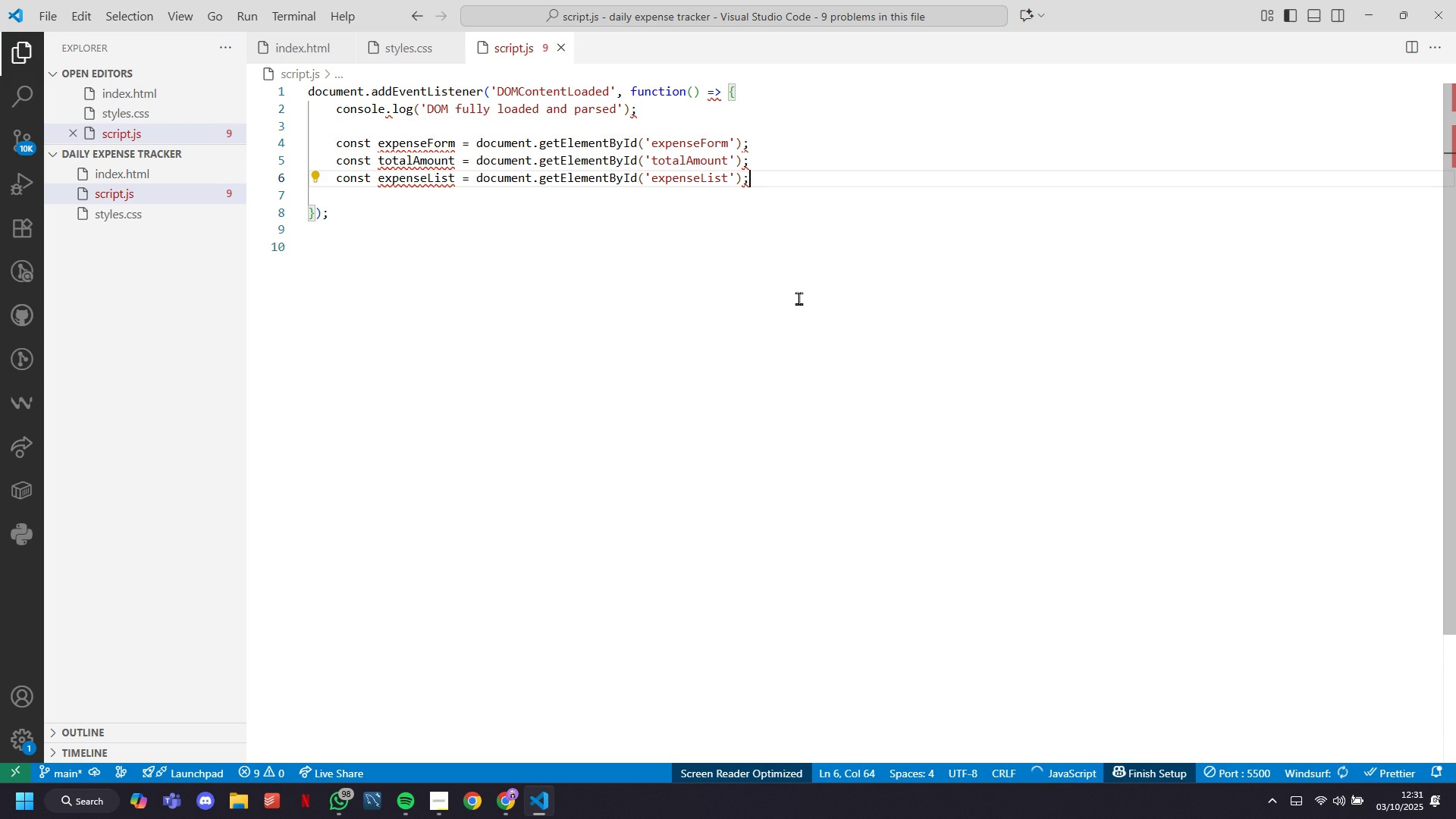 
key(ArrowUp)
 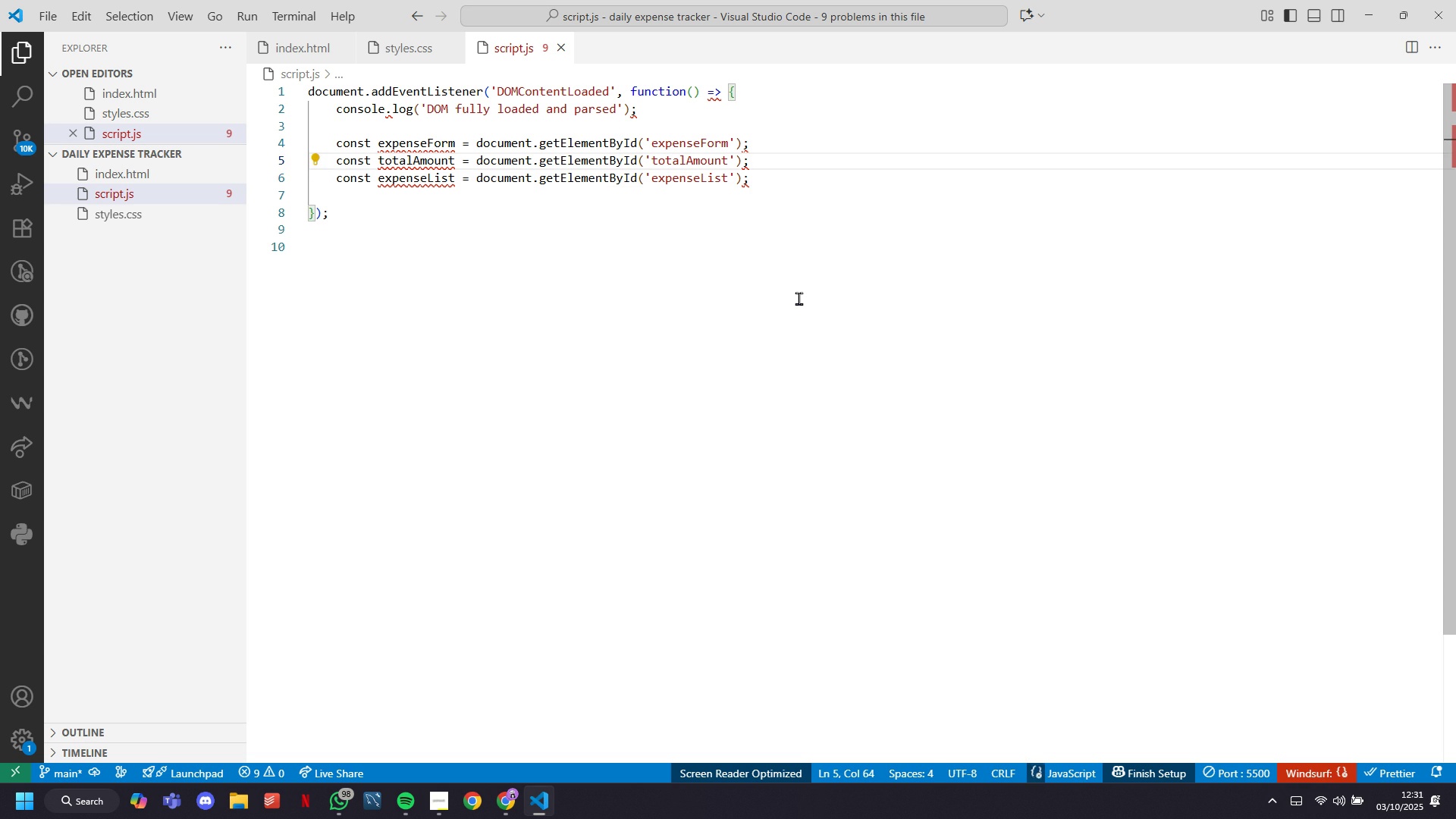 
key(ArrowDown)
 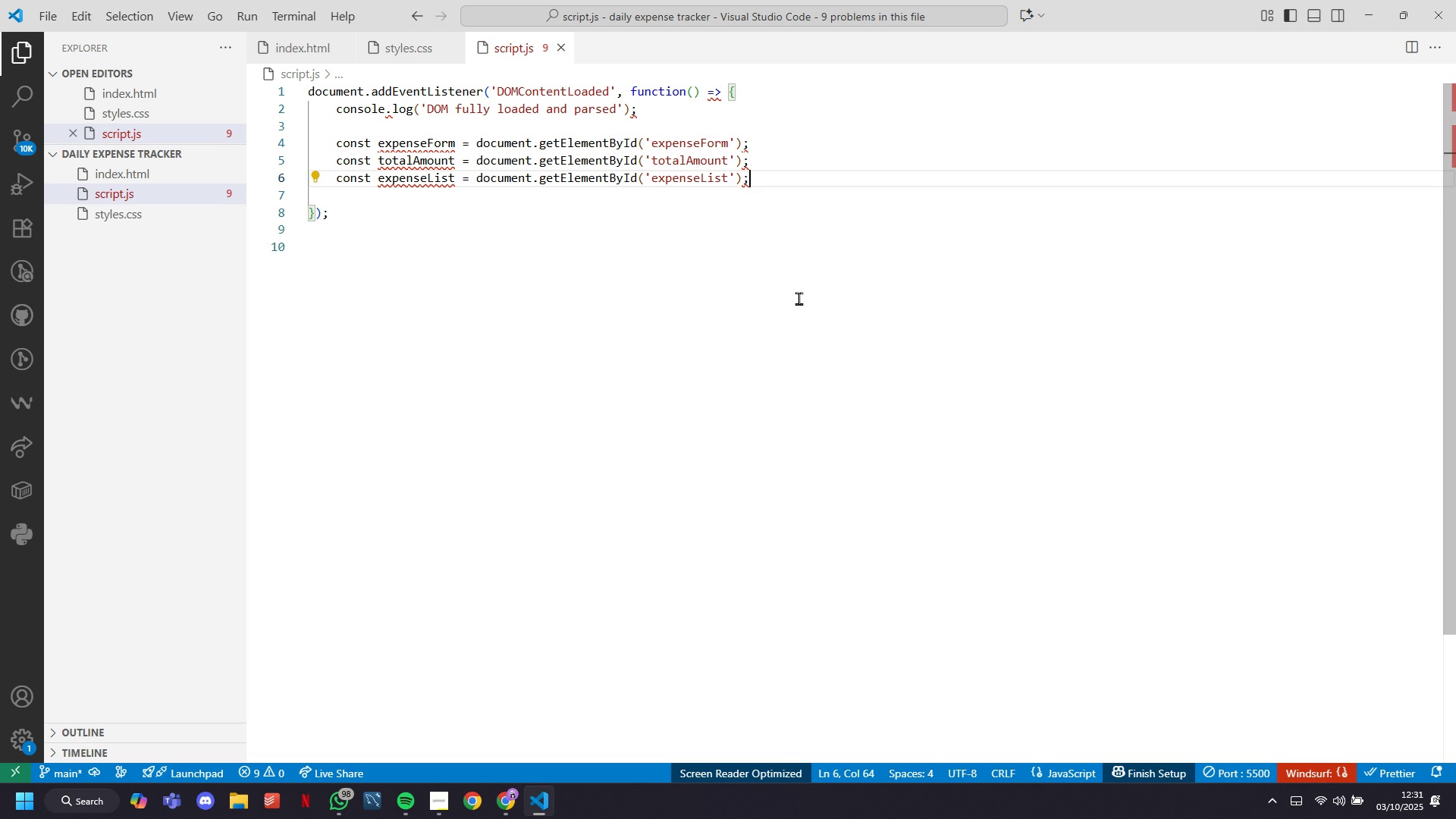 
key(ArrowUp)
 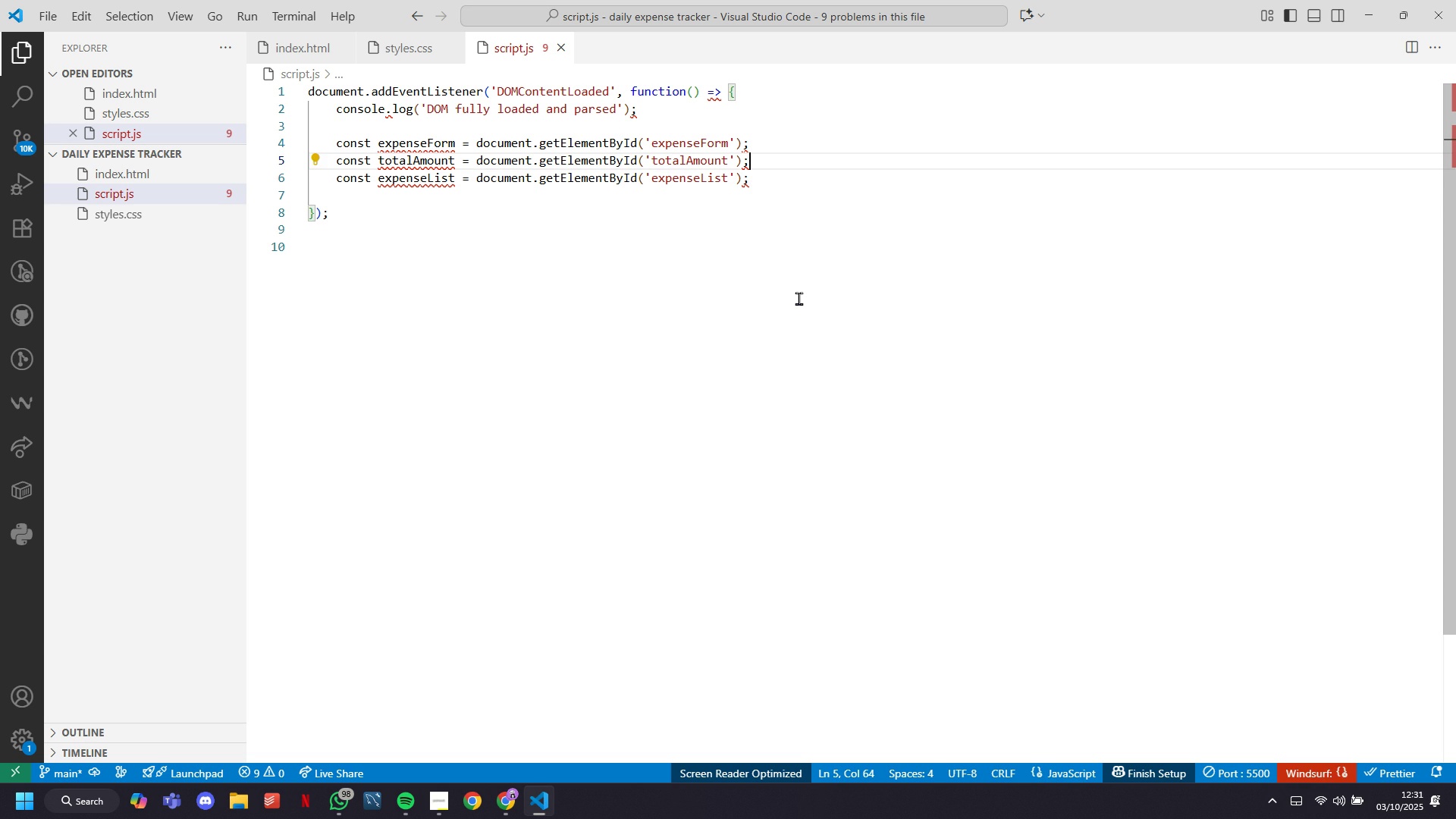 
key(ArrowUp)
 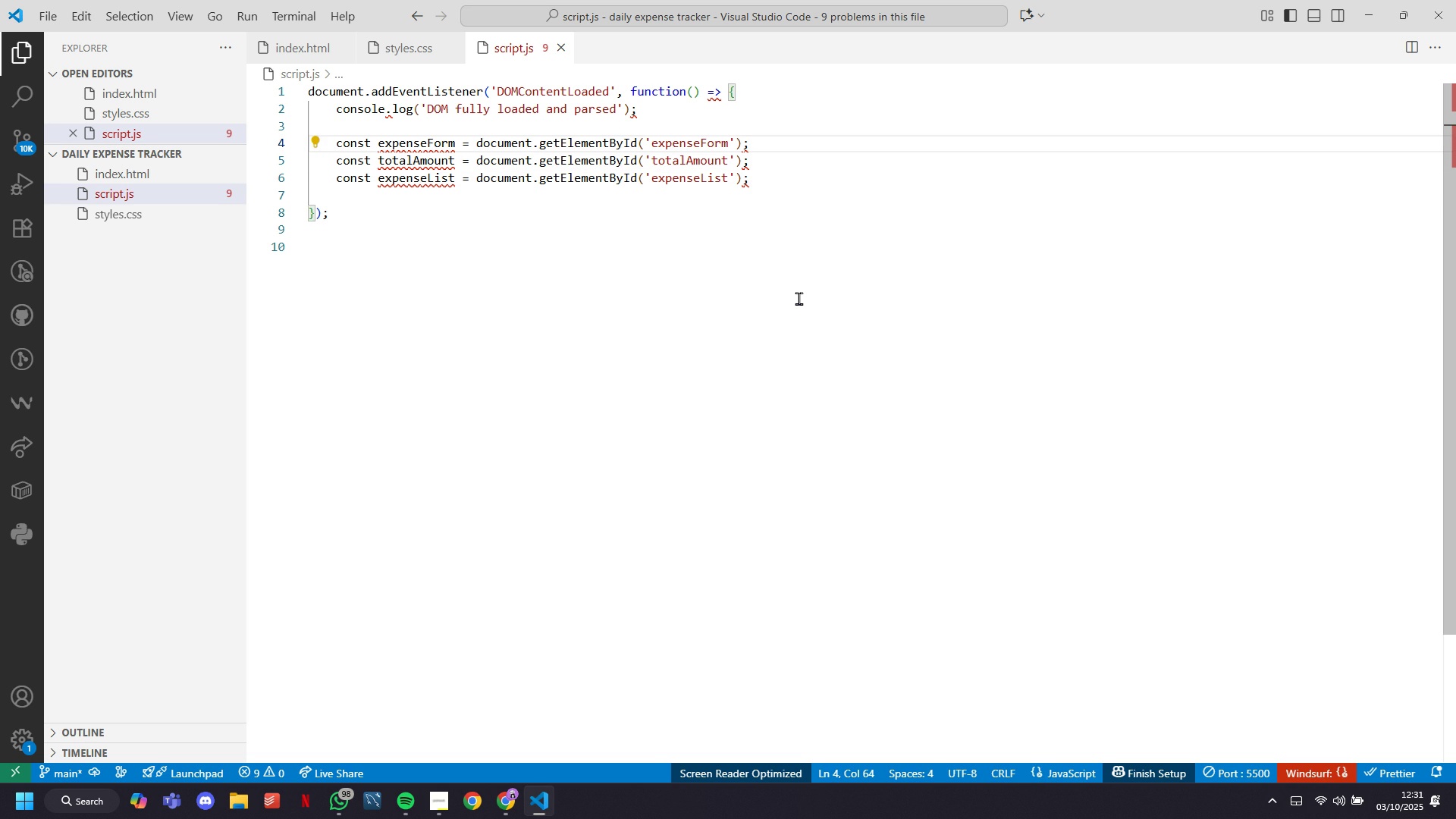 
key(Enter)
 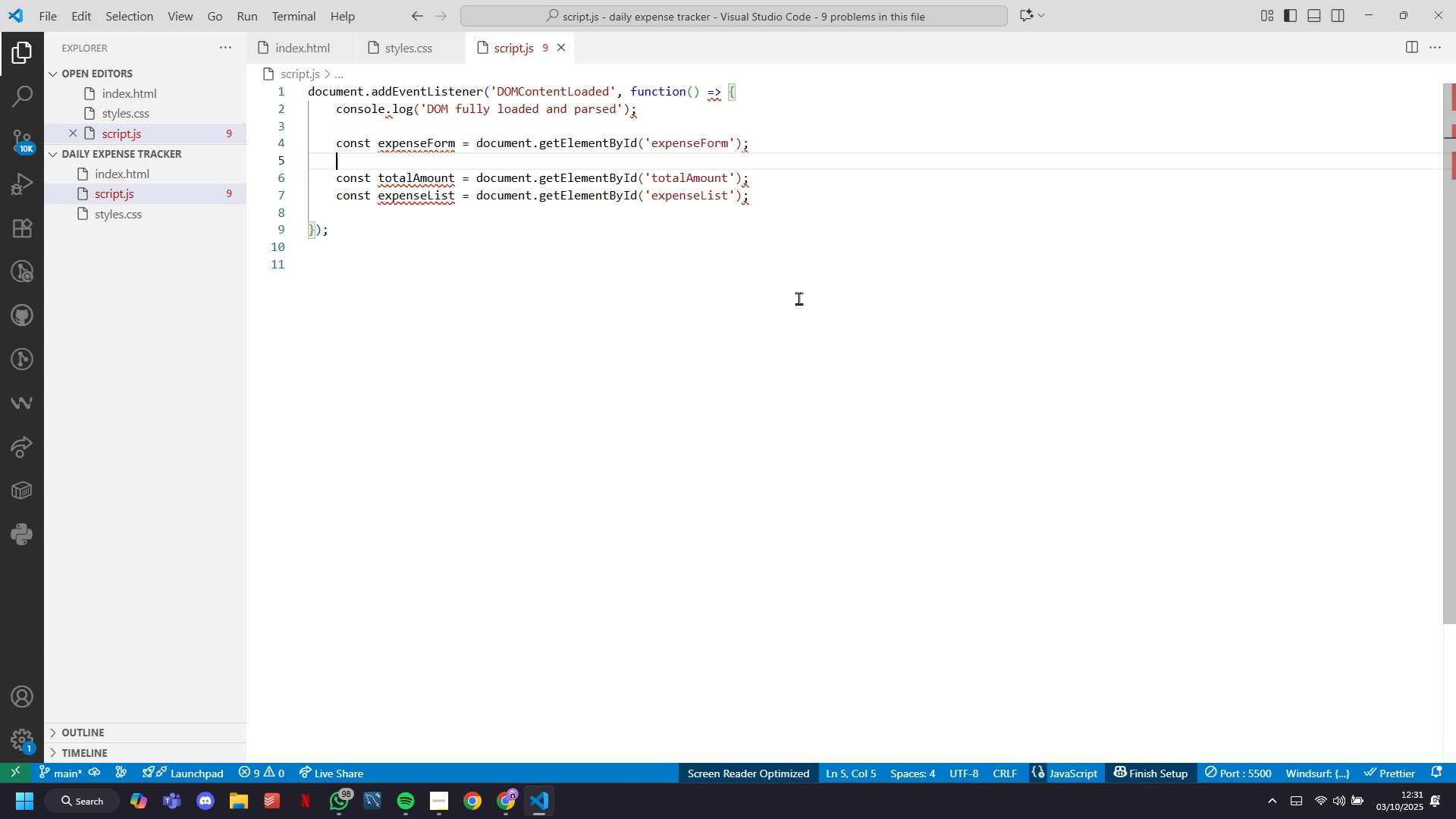 
type(const desc)
key(Tab)
 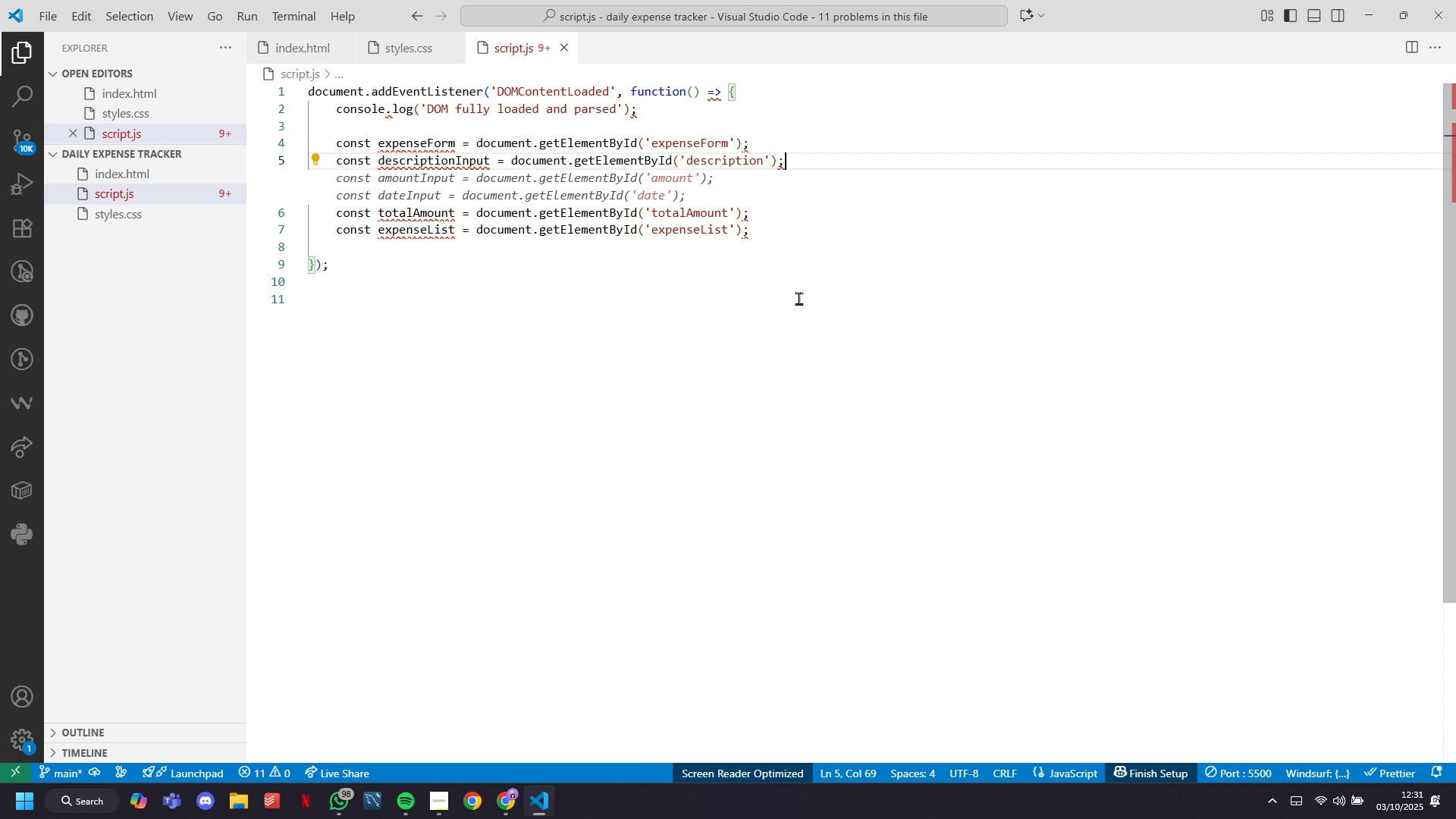 
wait(6.66)
 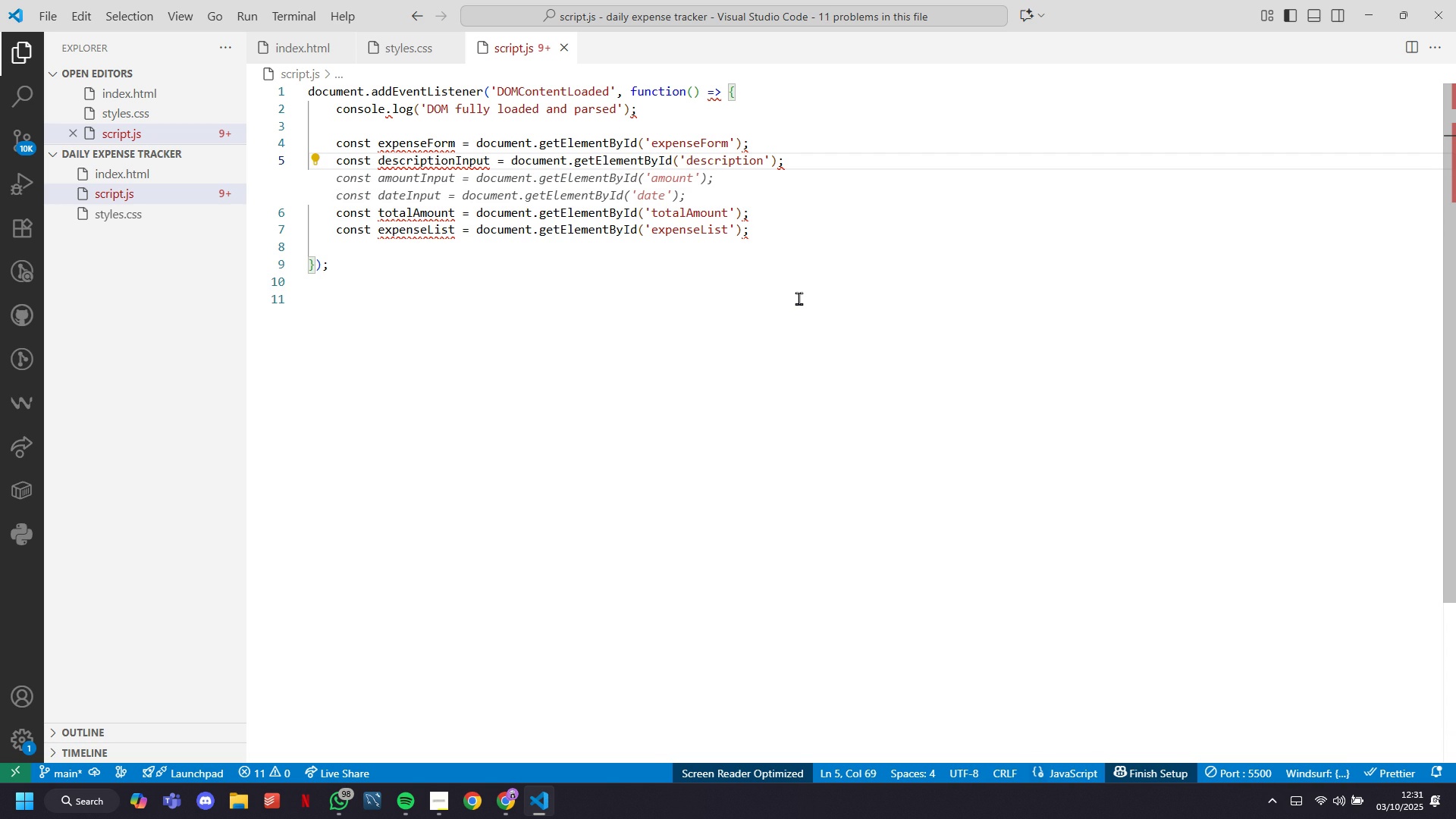 
key(Tab)